 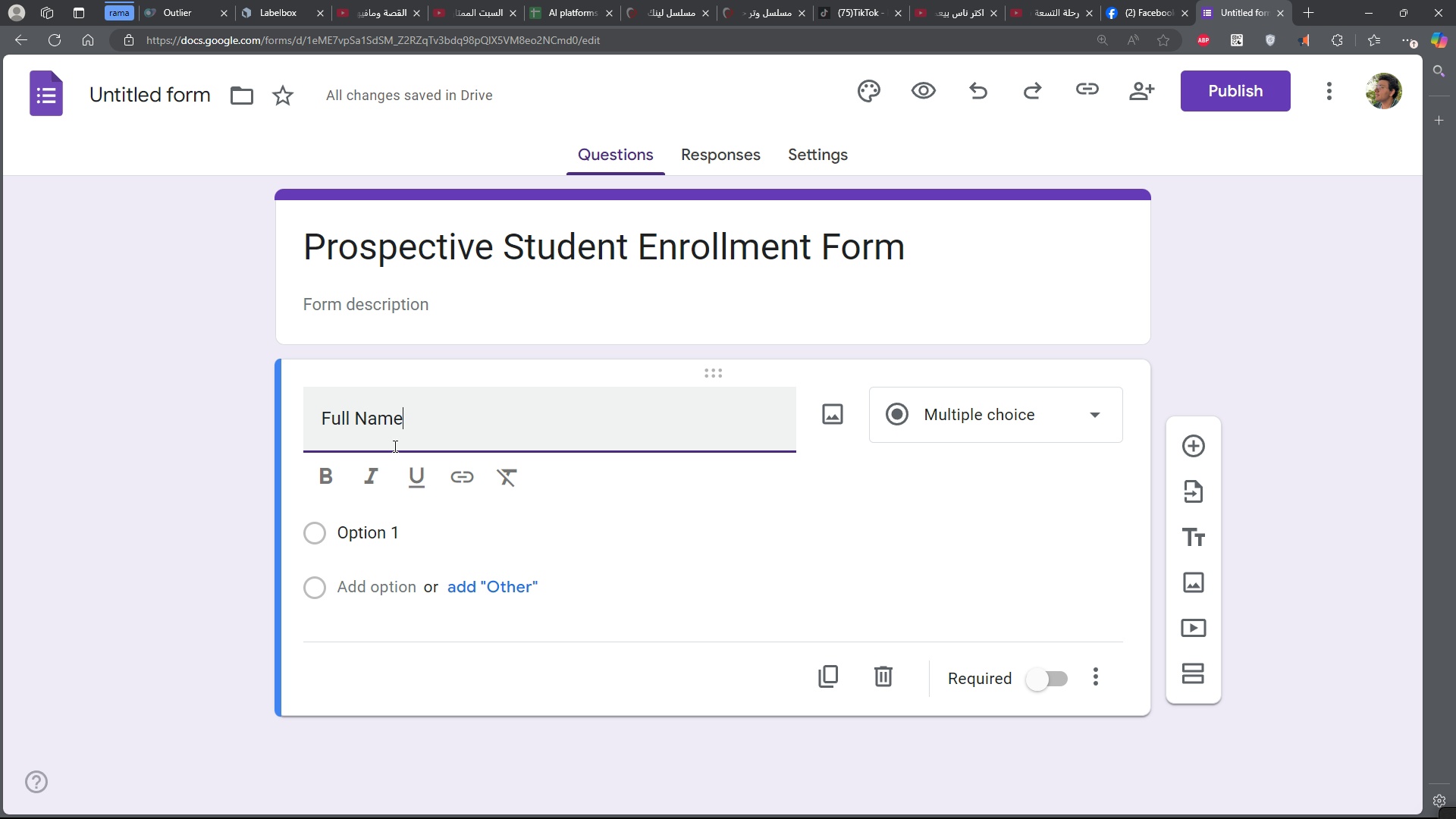 
left_click([984, 409])
 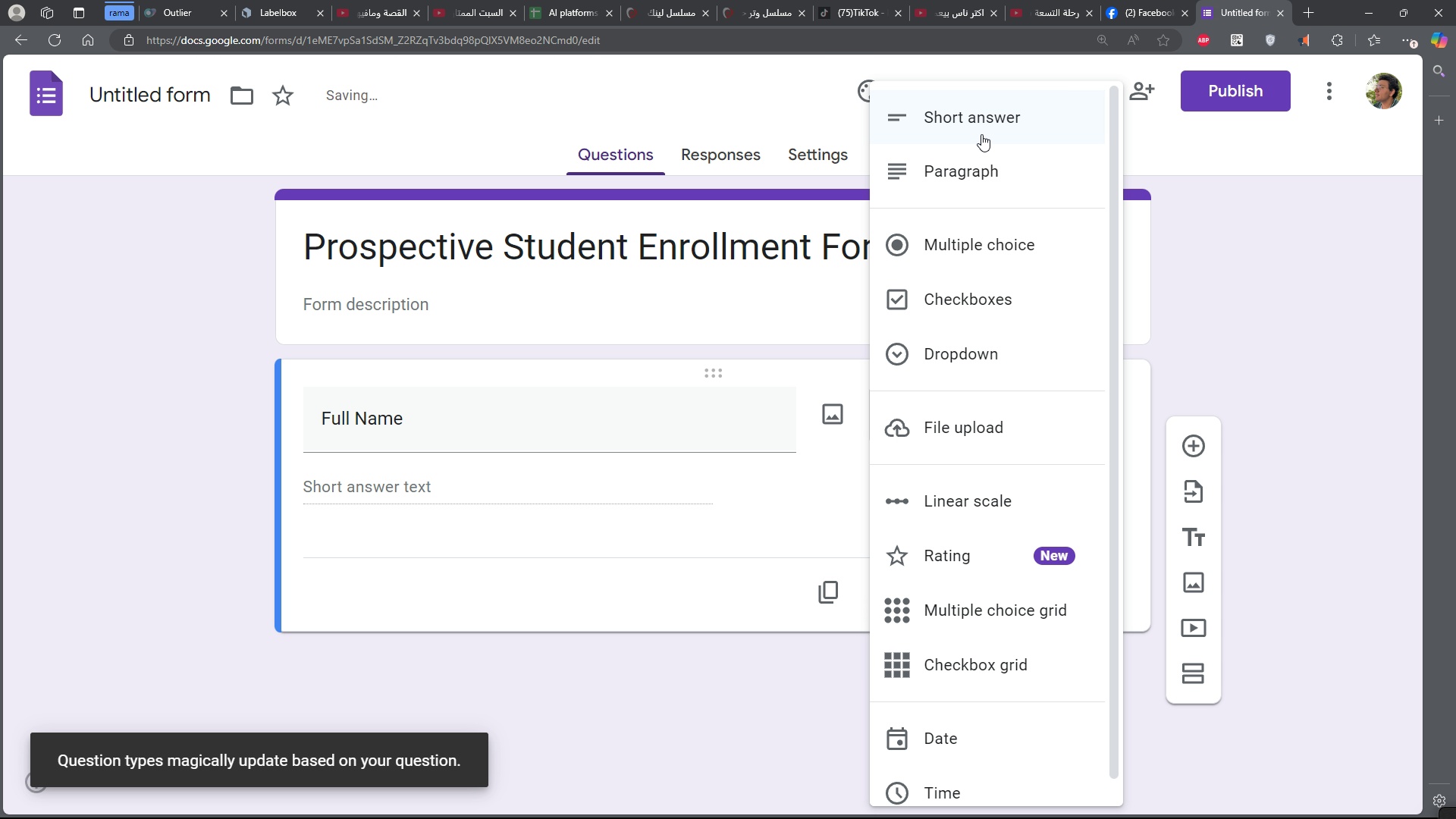 
left_click([989, 114])
 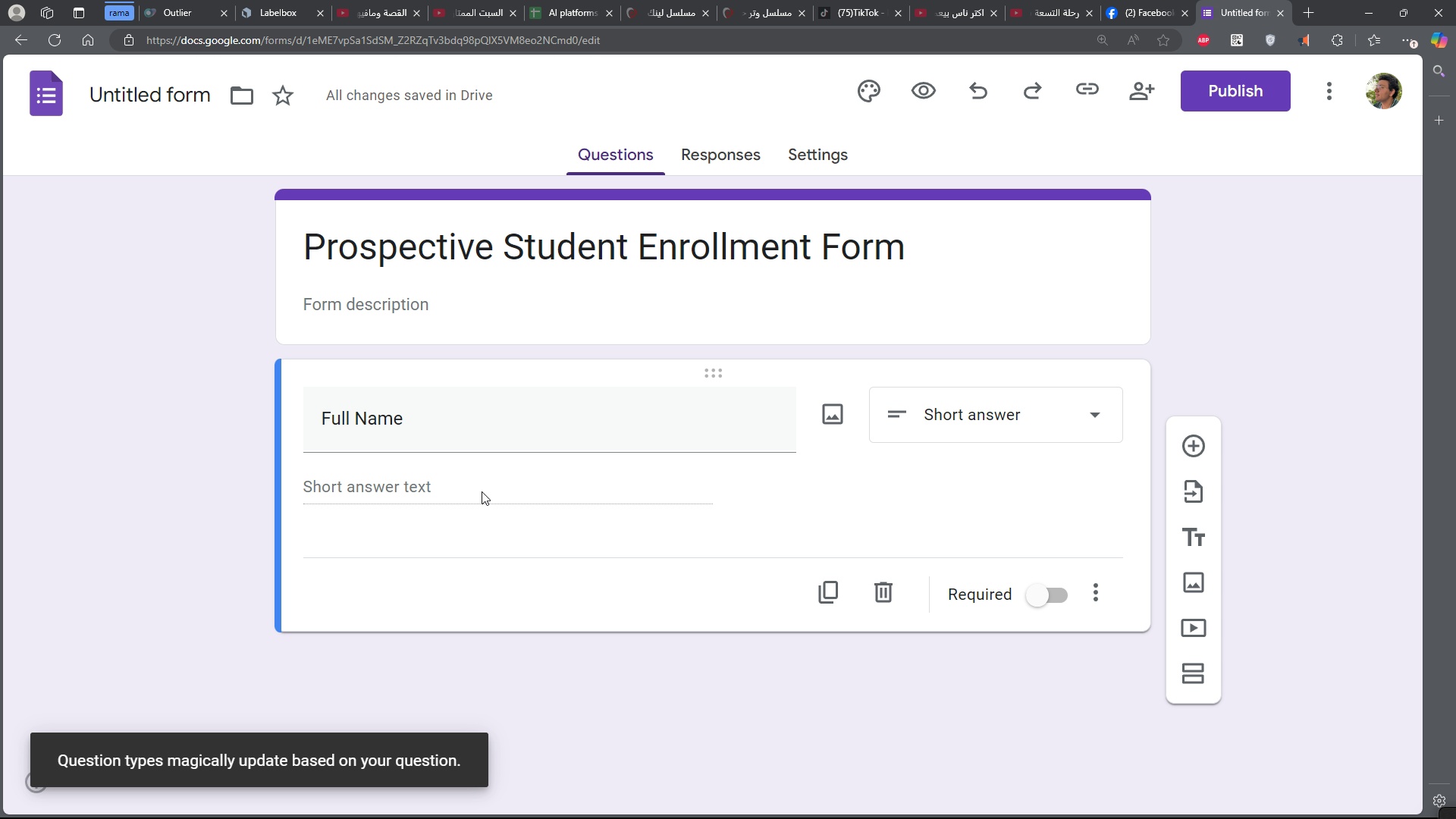 
left_click([482, 491])
 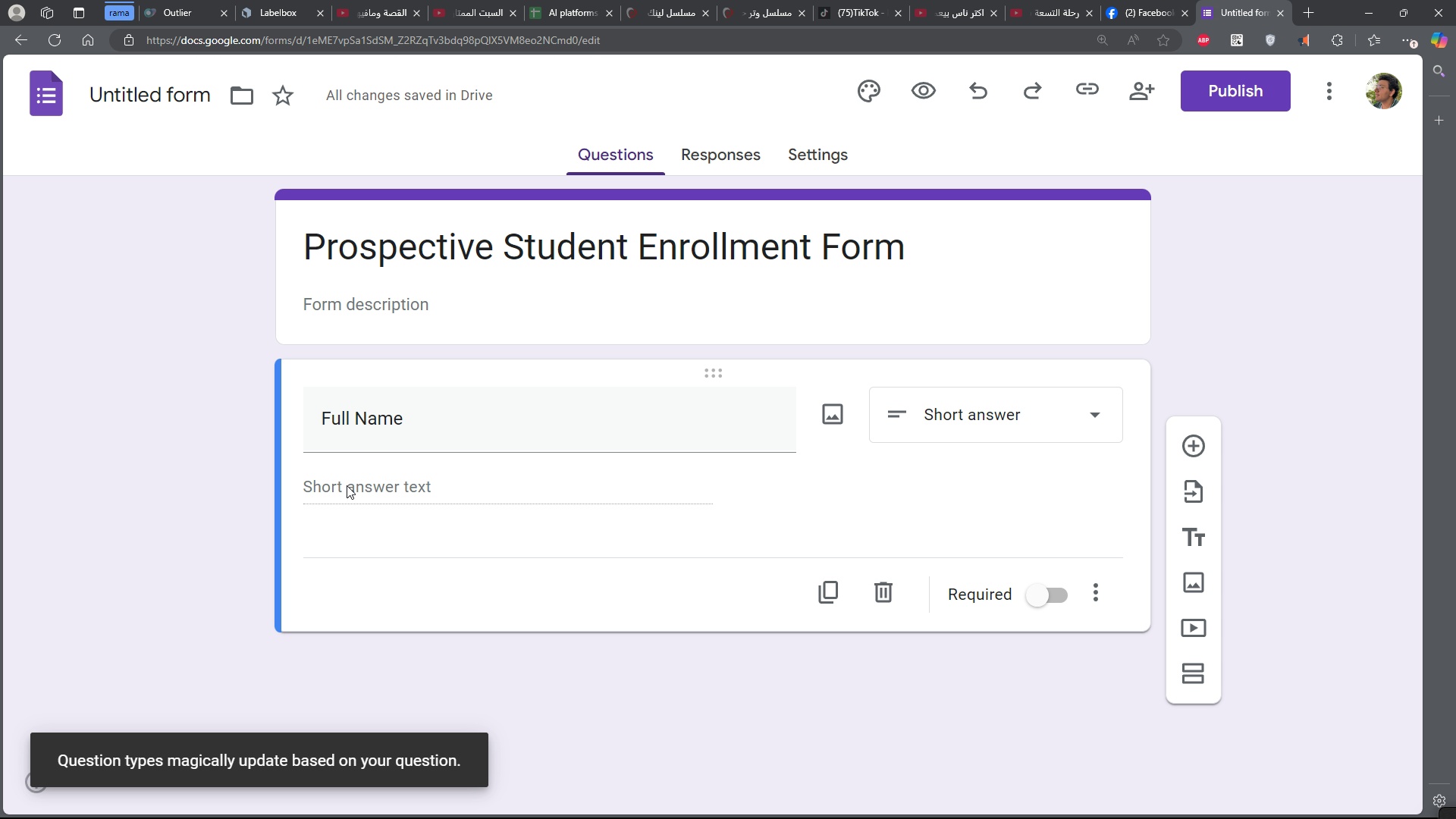 
left_click([346, 486])
 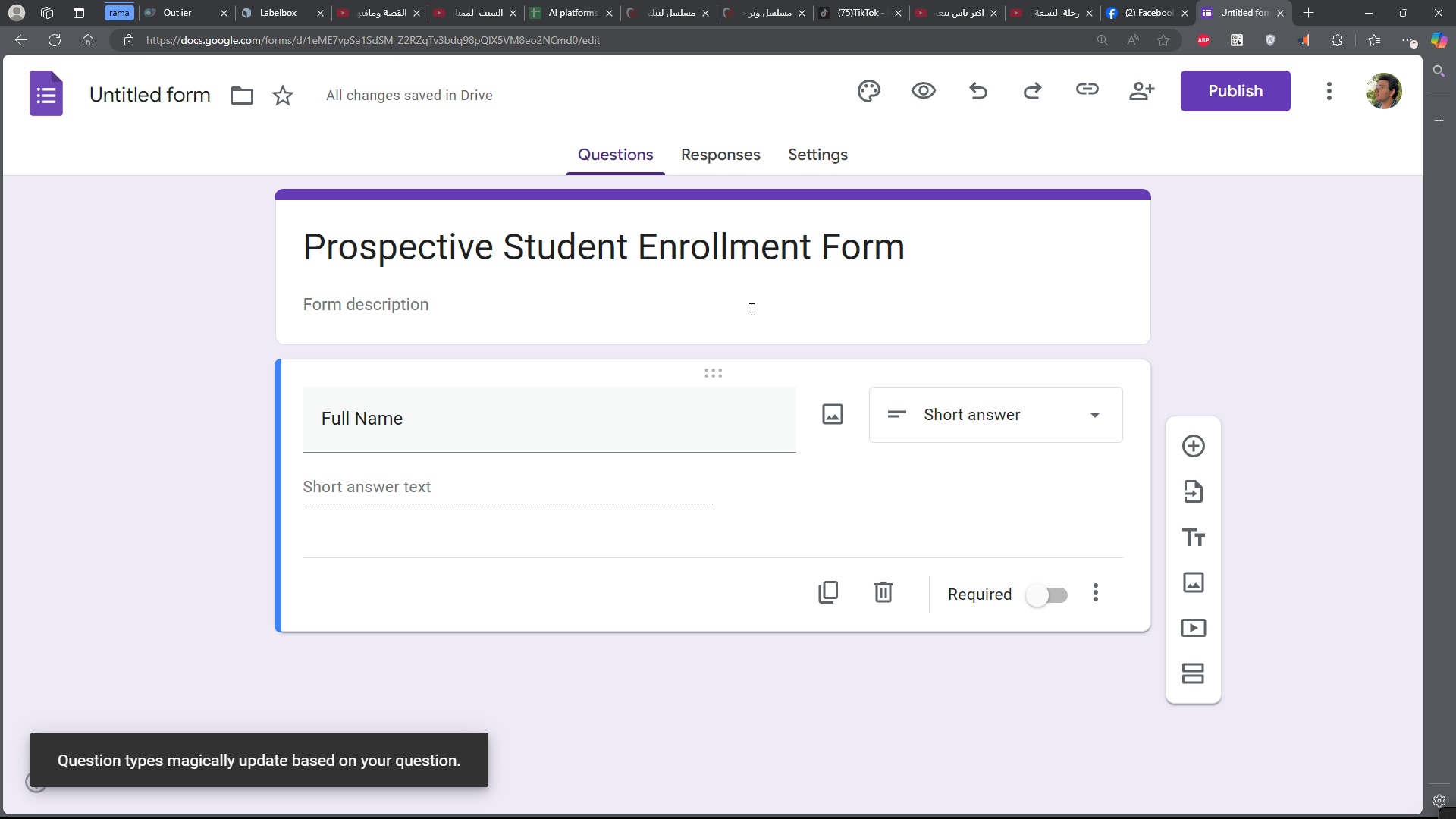 
scroll: coordinate [877, 443], scroll_direction: down, amount: 3.0
 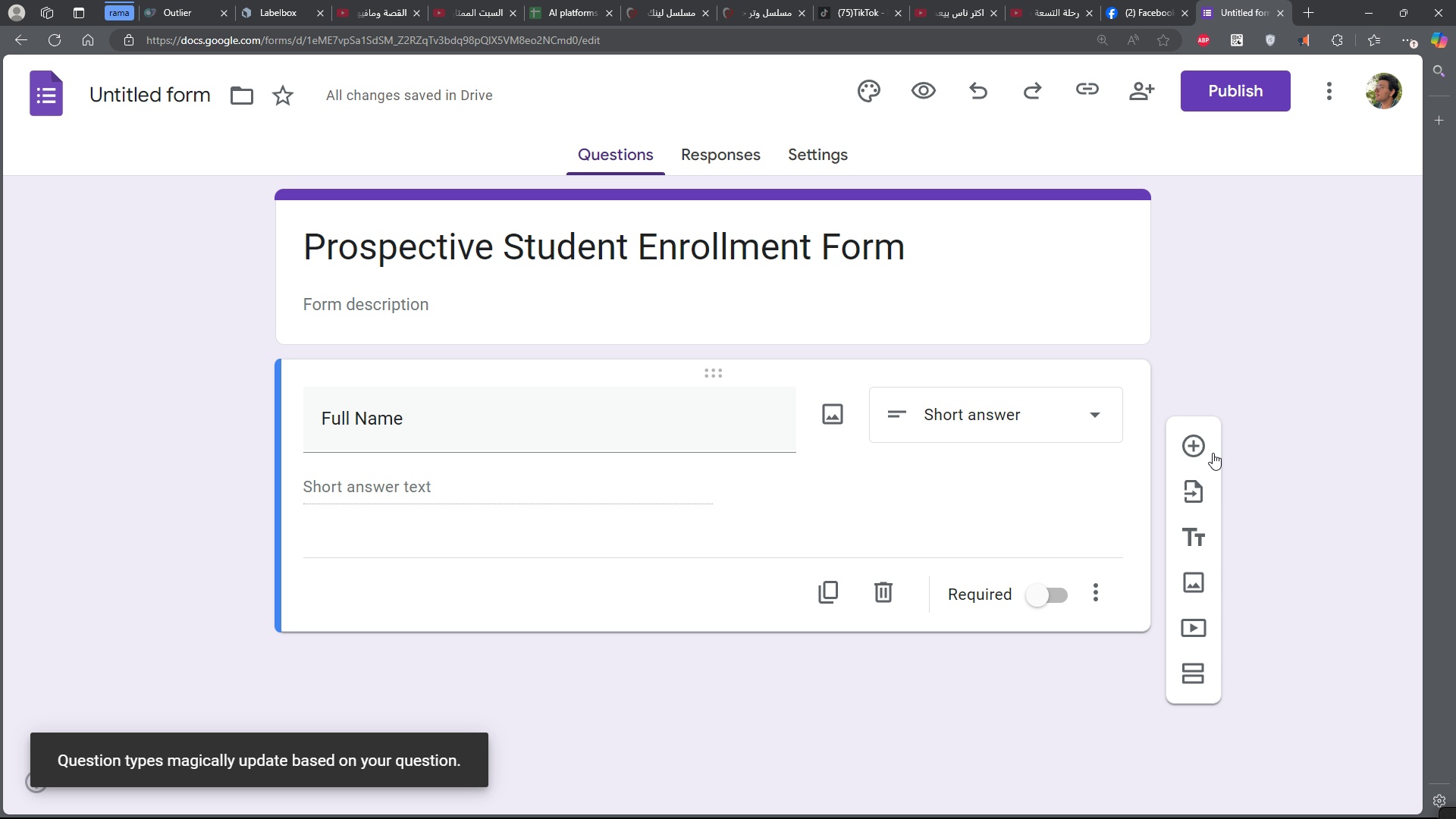 
double_click([1210, 453])
 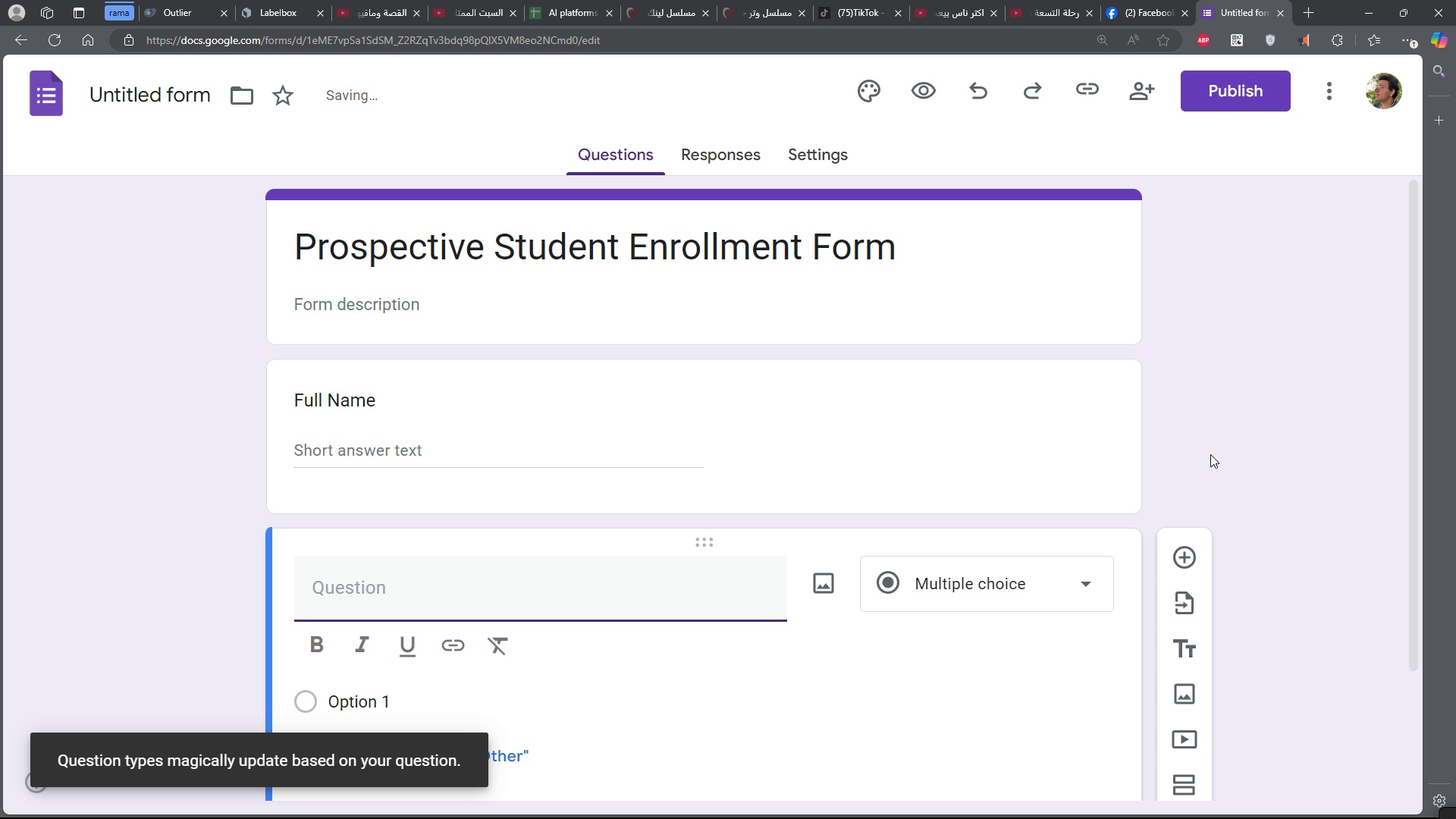 
scroll: coordinate [1227, 542], scroll_direction: down, amount: 4.0
 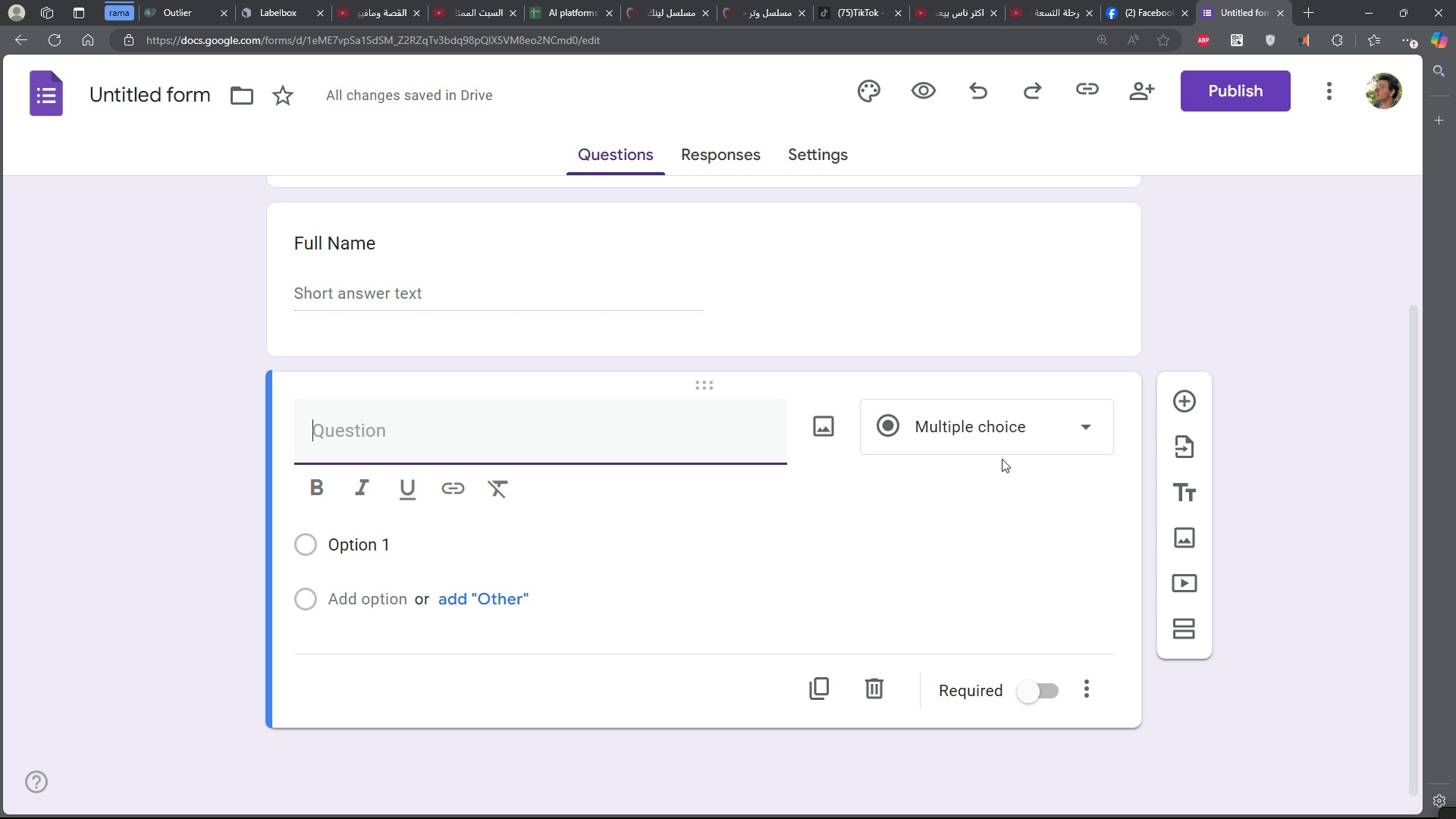 
left_click([1013, 434])
 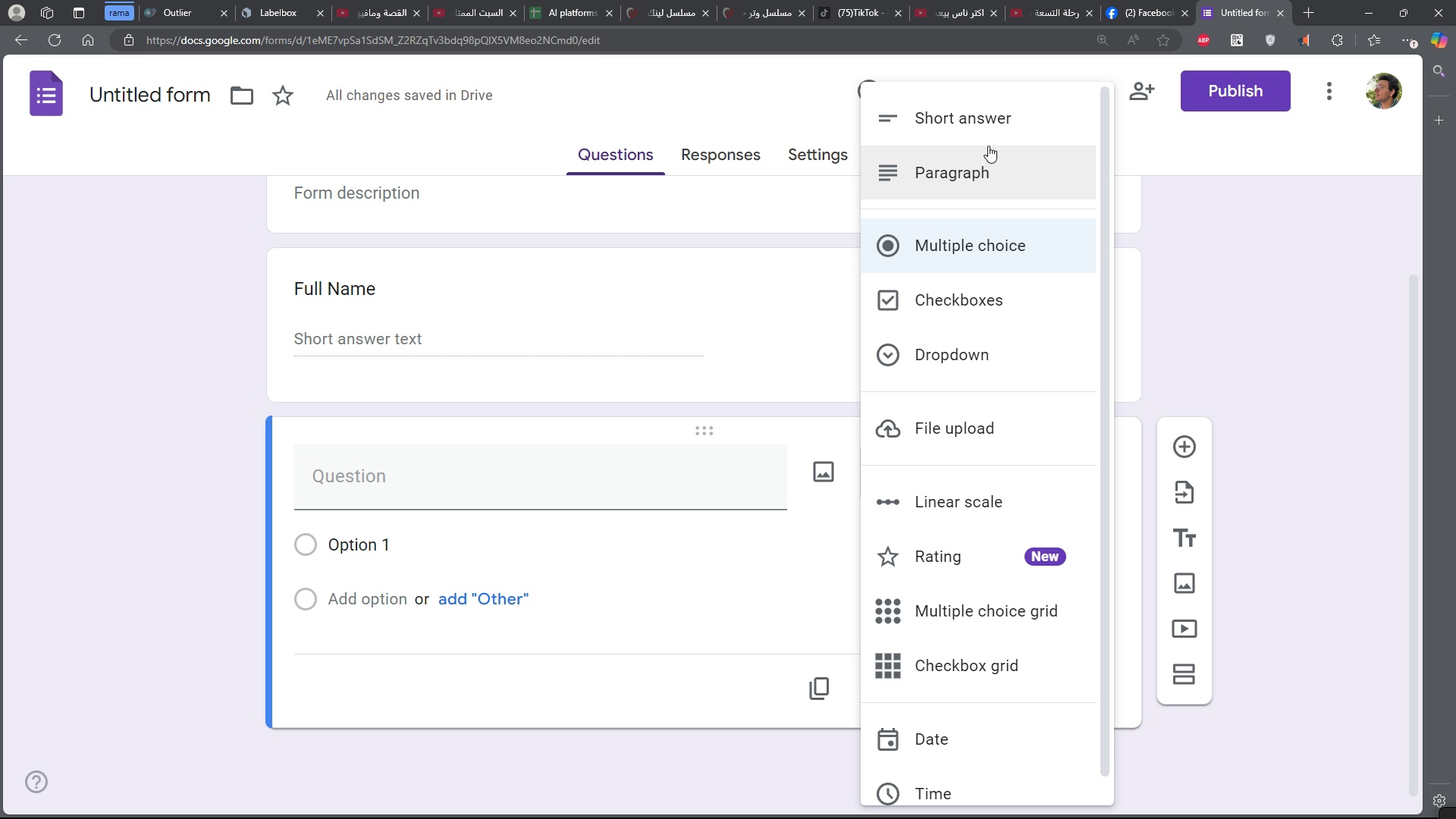 
left_click([991, 125])
 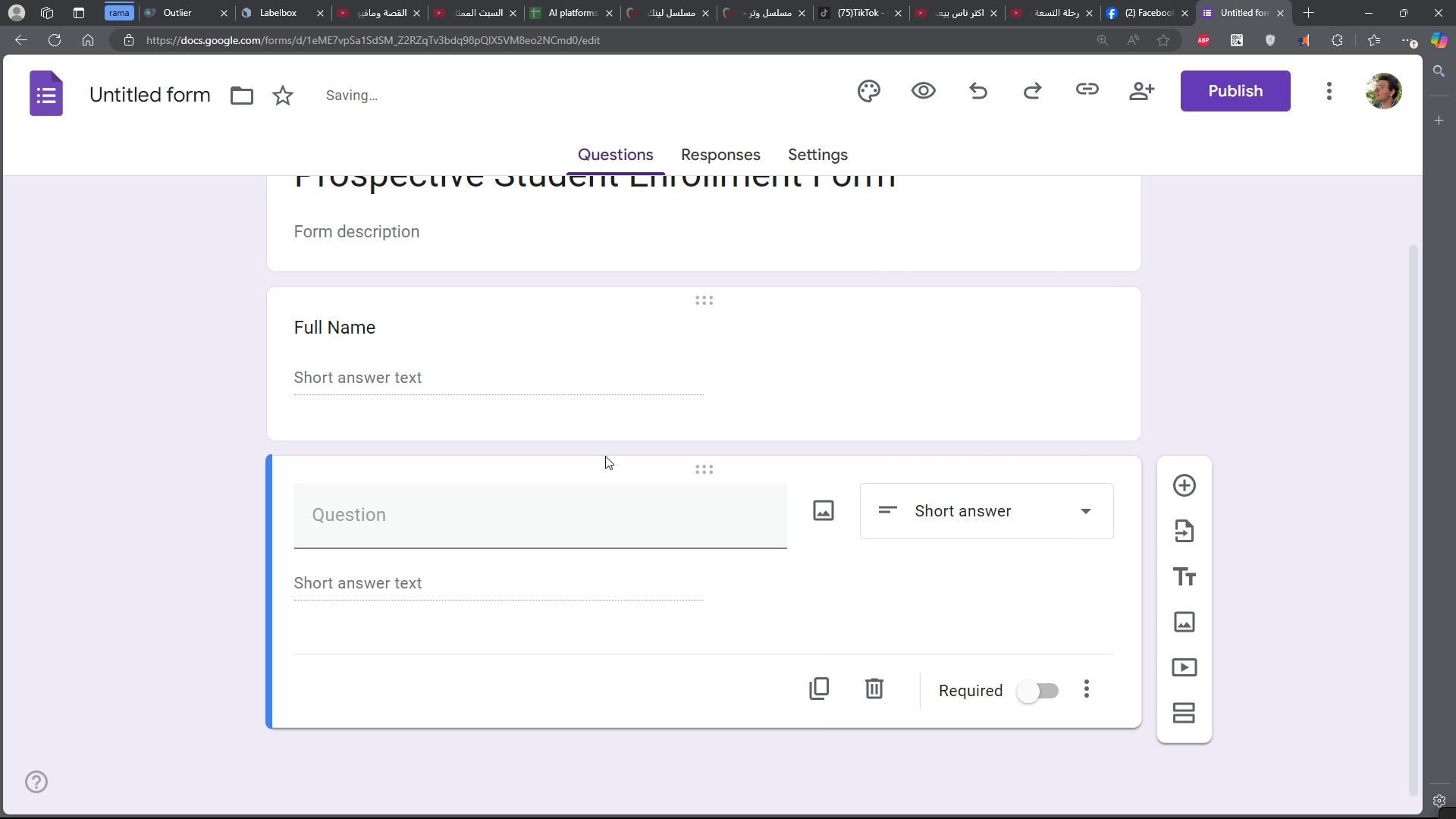 
key(Alt+AltLeft)
 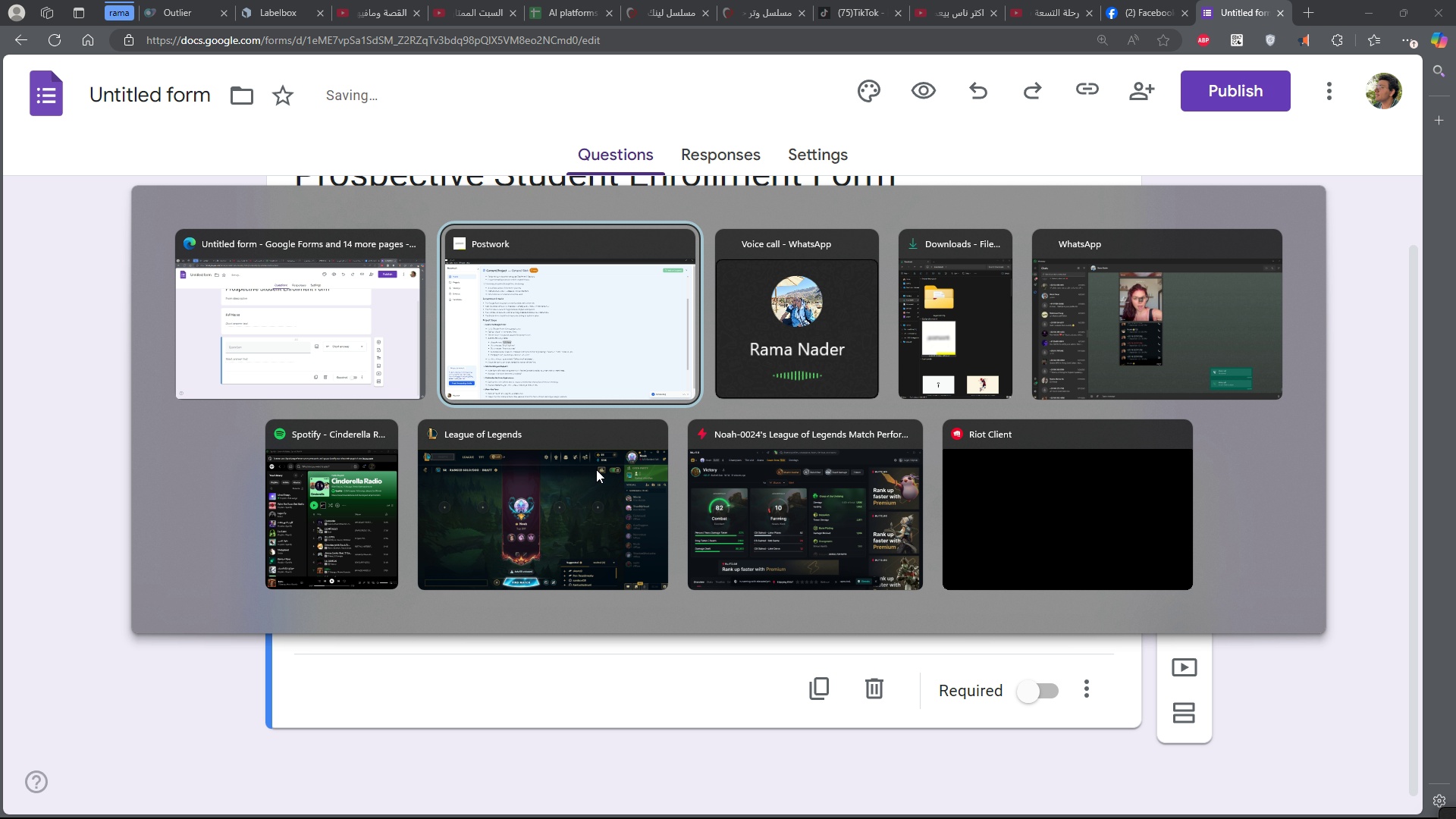 
key(Alt+Tab)